 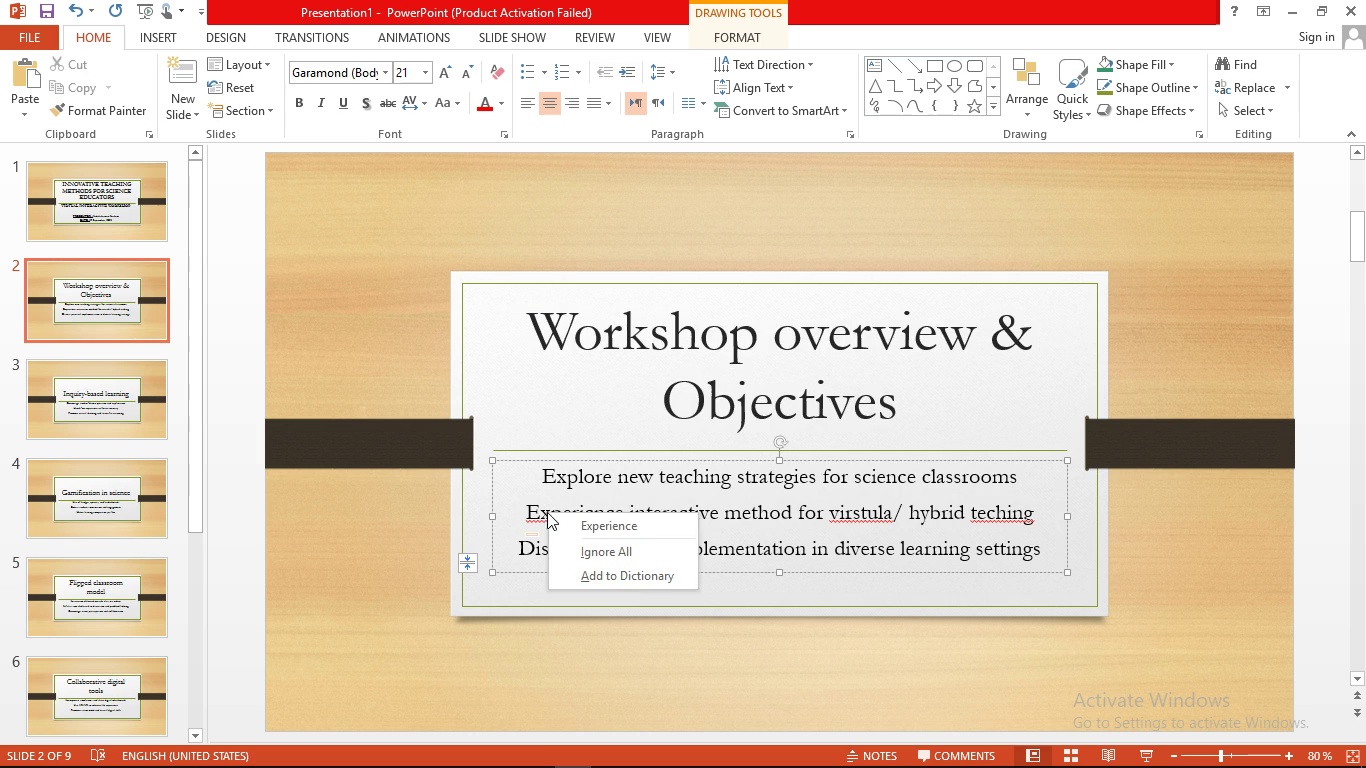 
right_click([547, 512])
 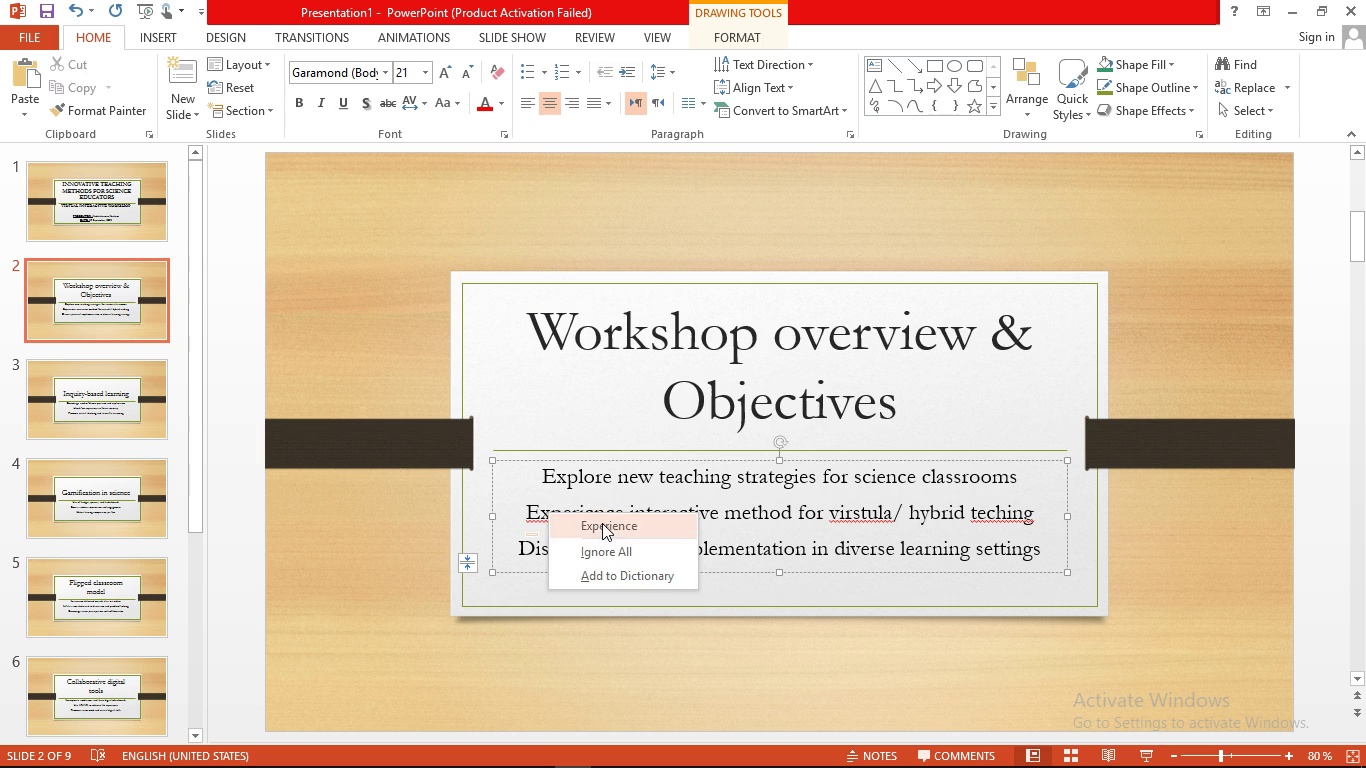 
left_click([603, 523])
 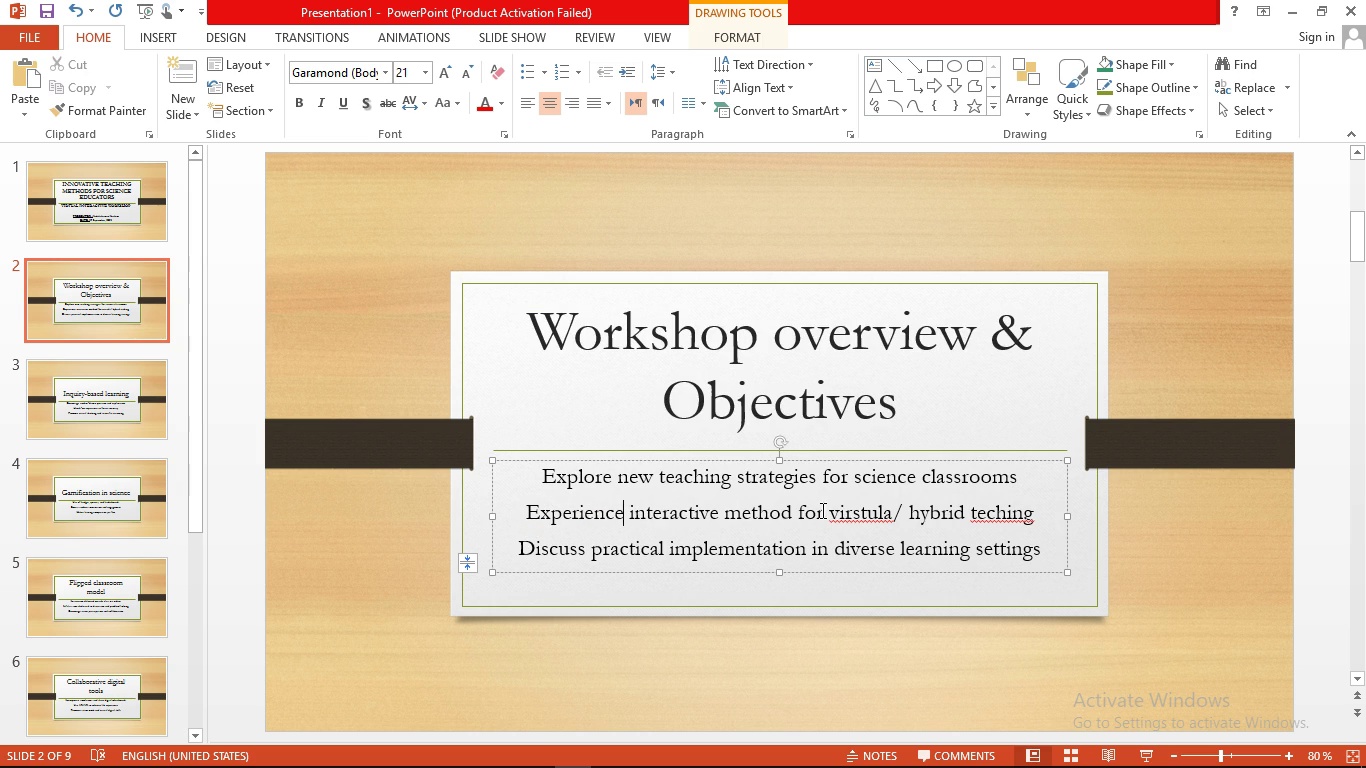 
right_click([848, 515])
 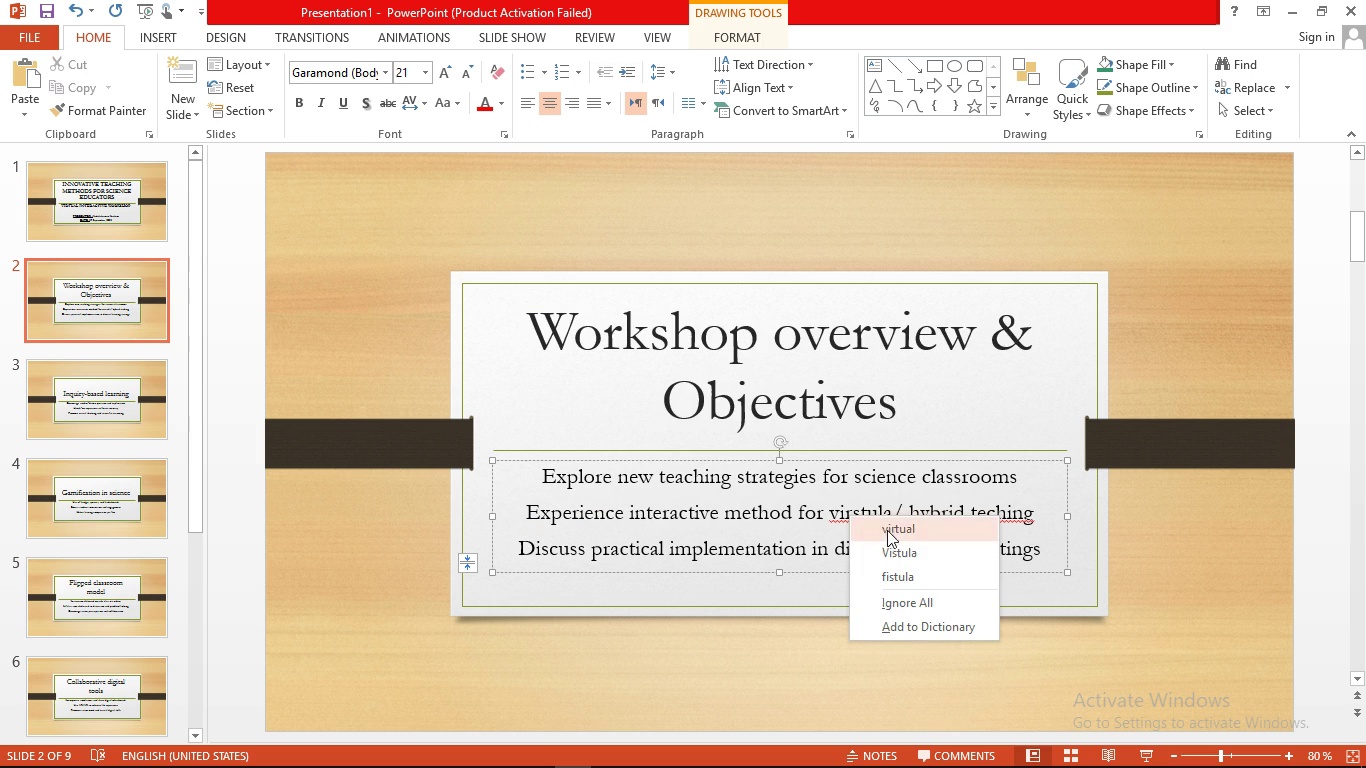 
left_click([887, 530])
 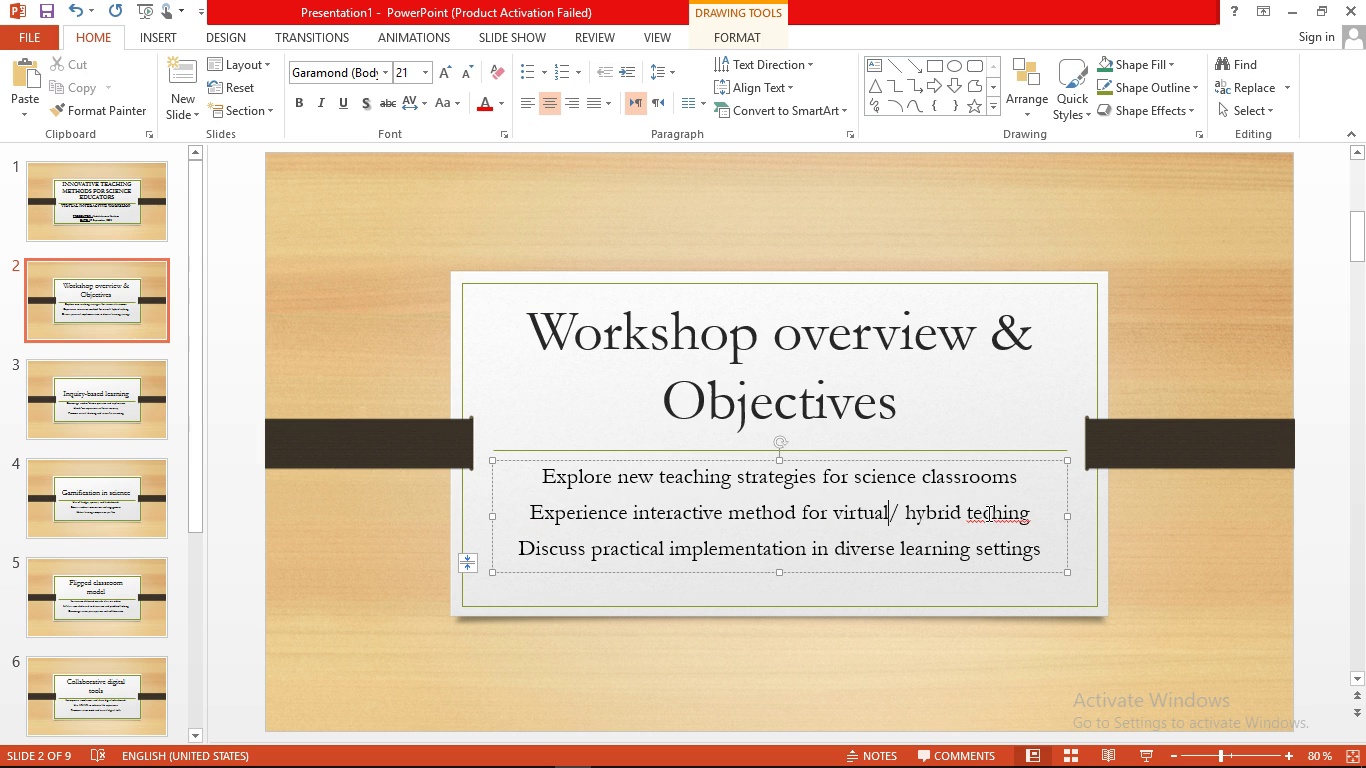 
right_click([987, 513])
 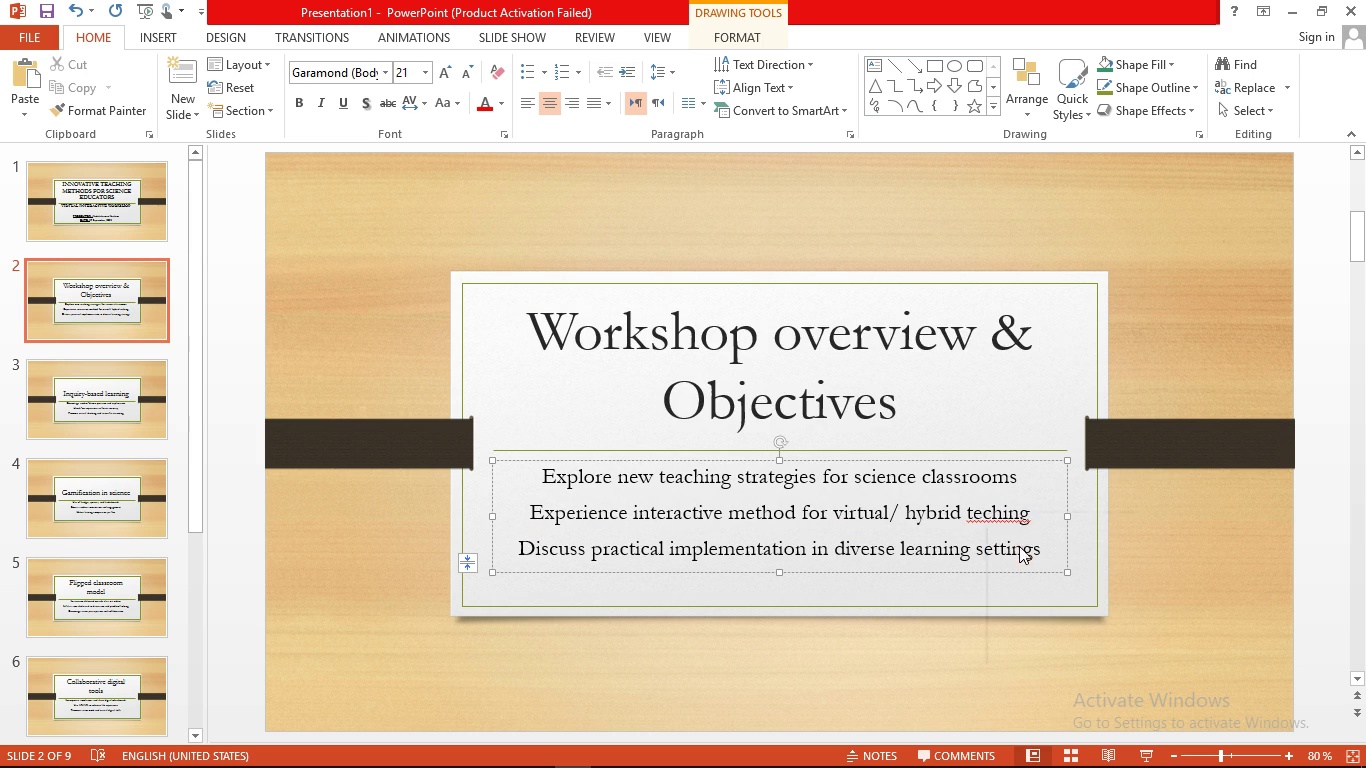 
left_click([1019, 546])